 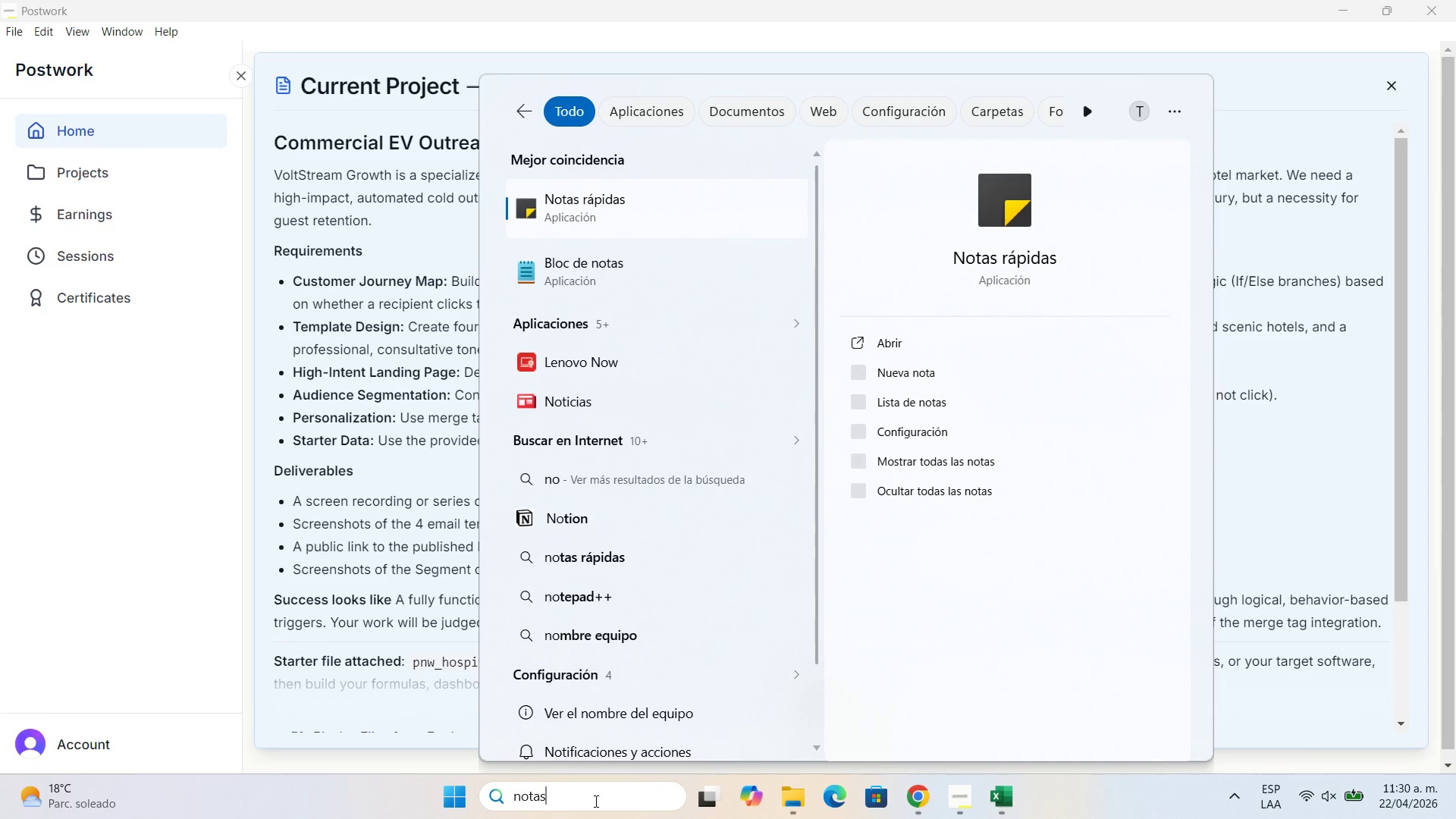 
left_click([905, 337])
 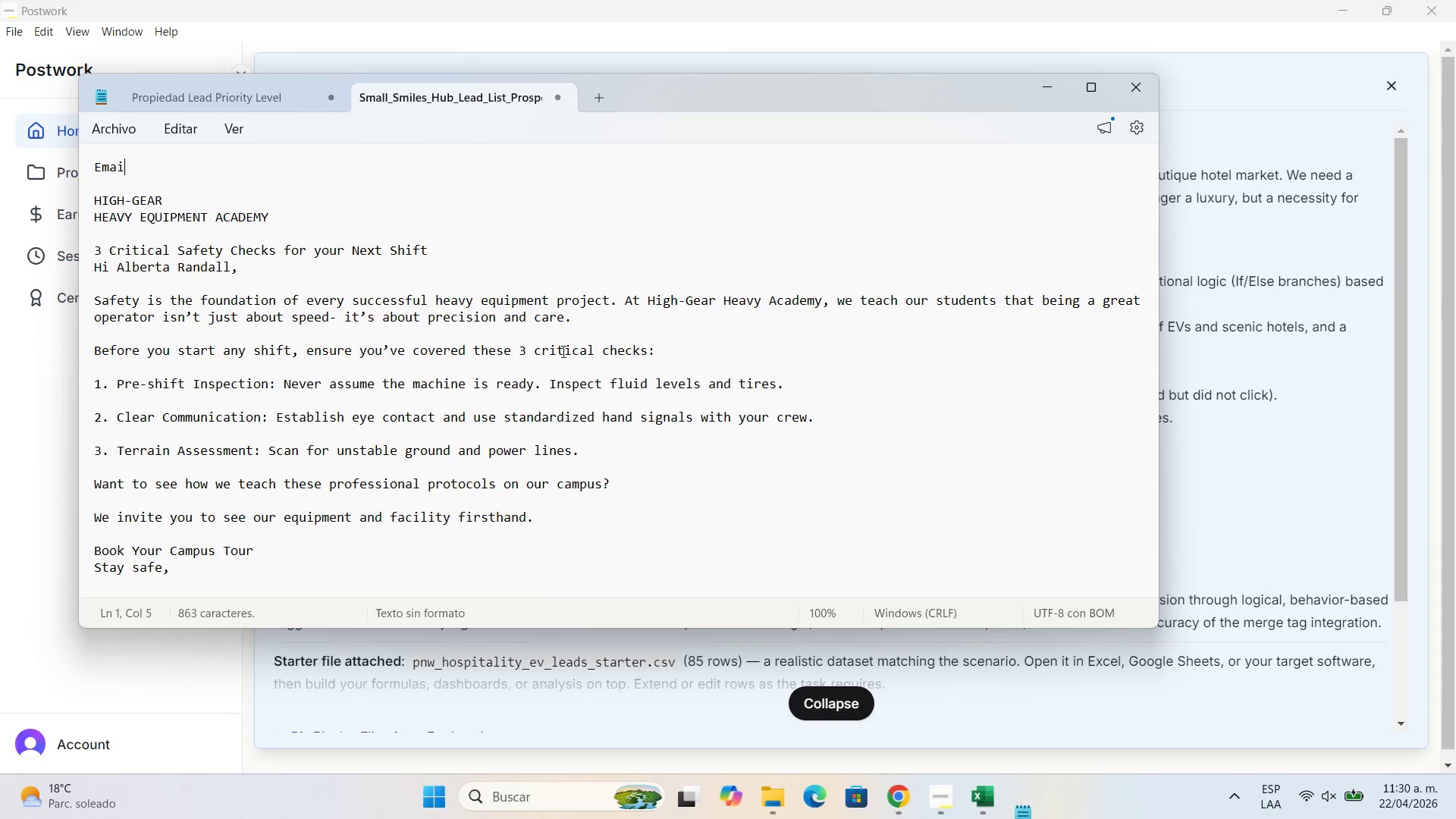 
scroll: coordinate [286, 435], scroll_direction: down, amount: 8.0
 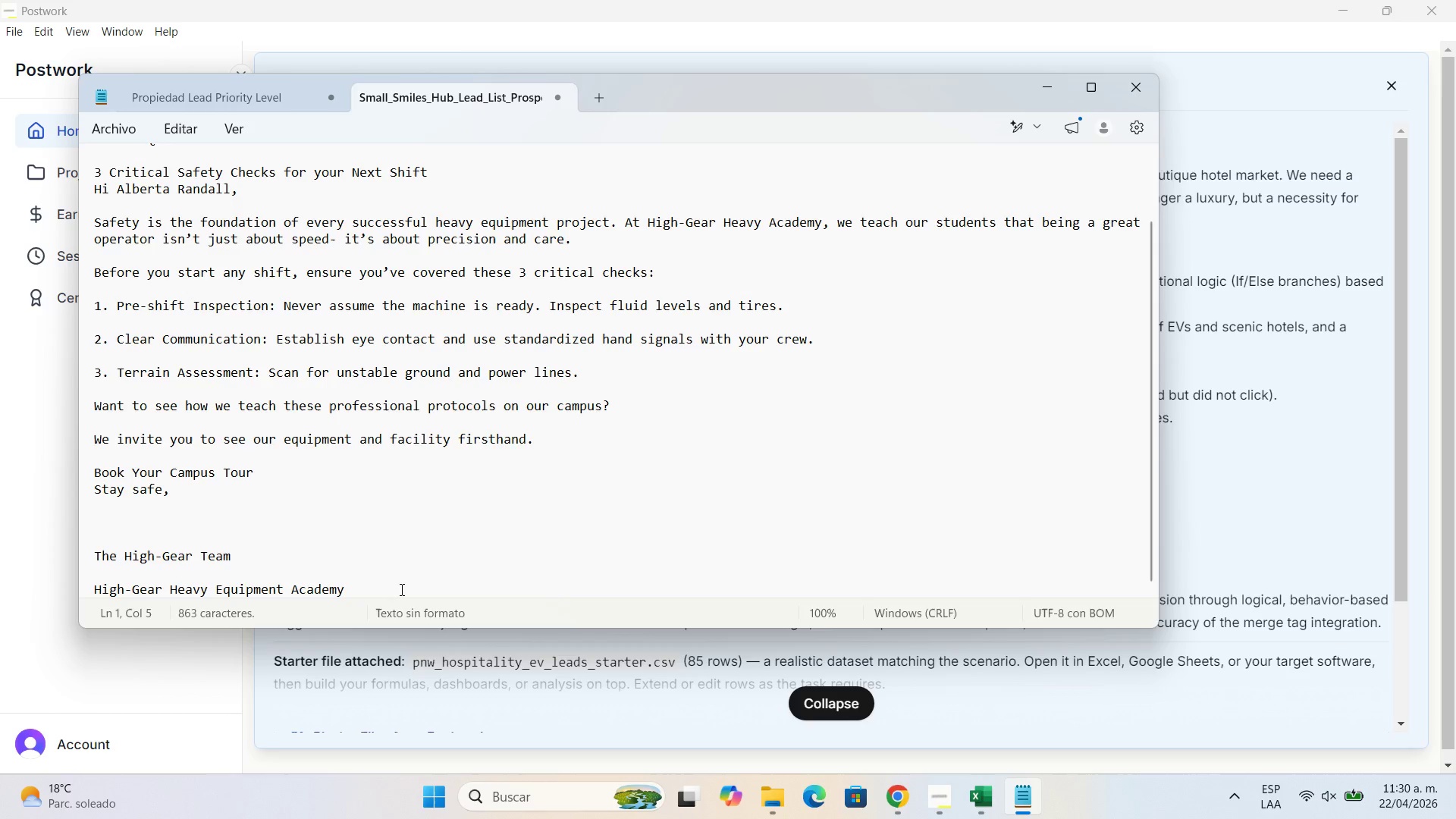 
left_click_drag(start_coordinate=[400, 589], to_coordinate=[93, 115])
 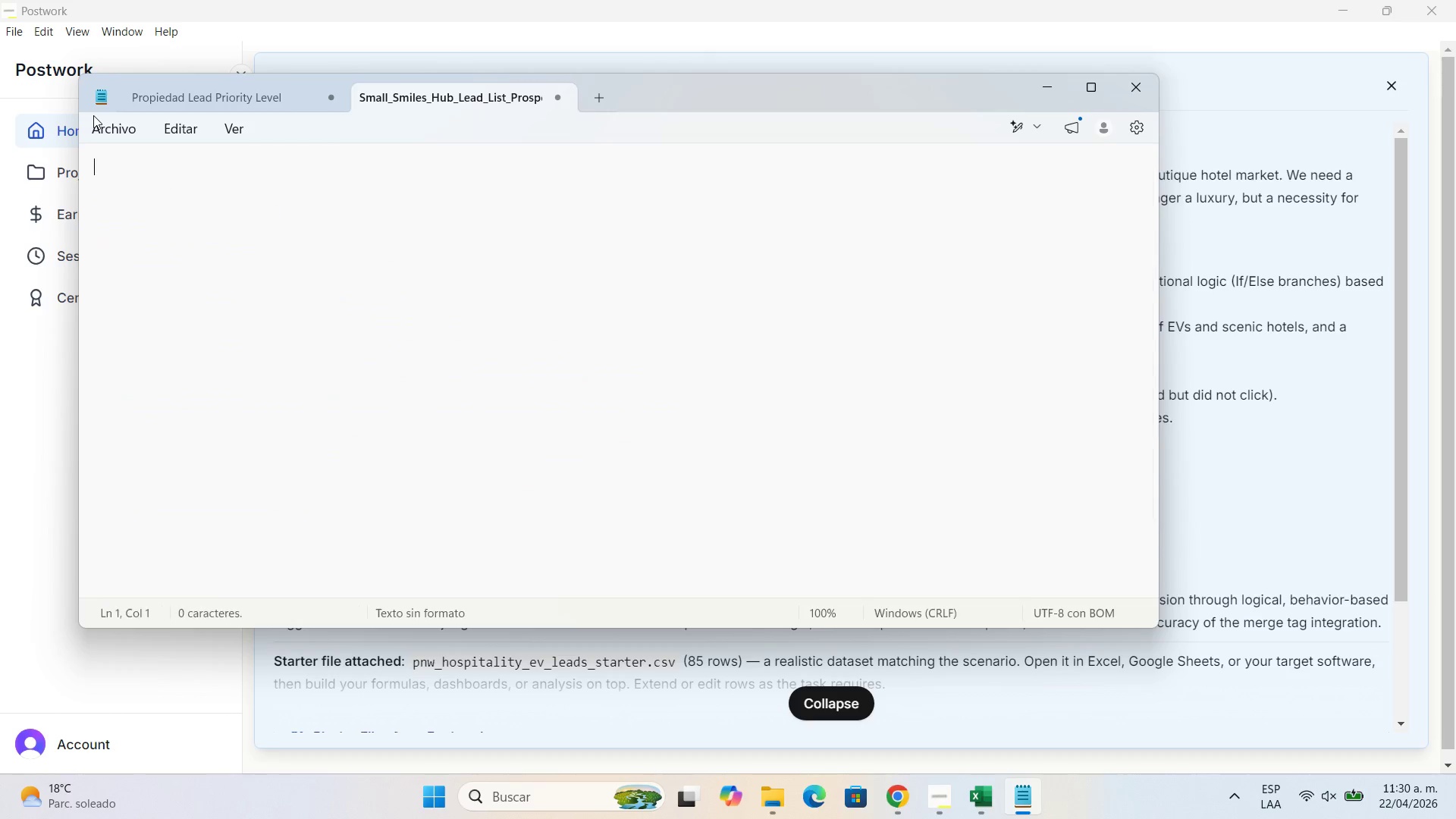 
key(Backspace)
 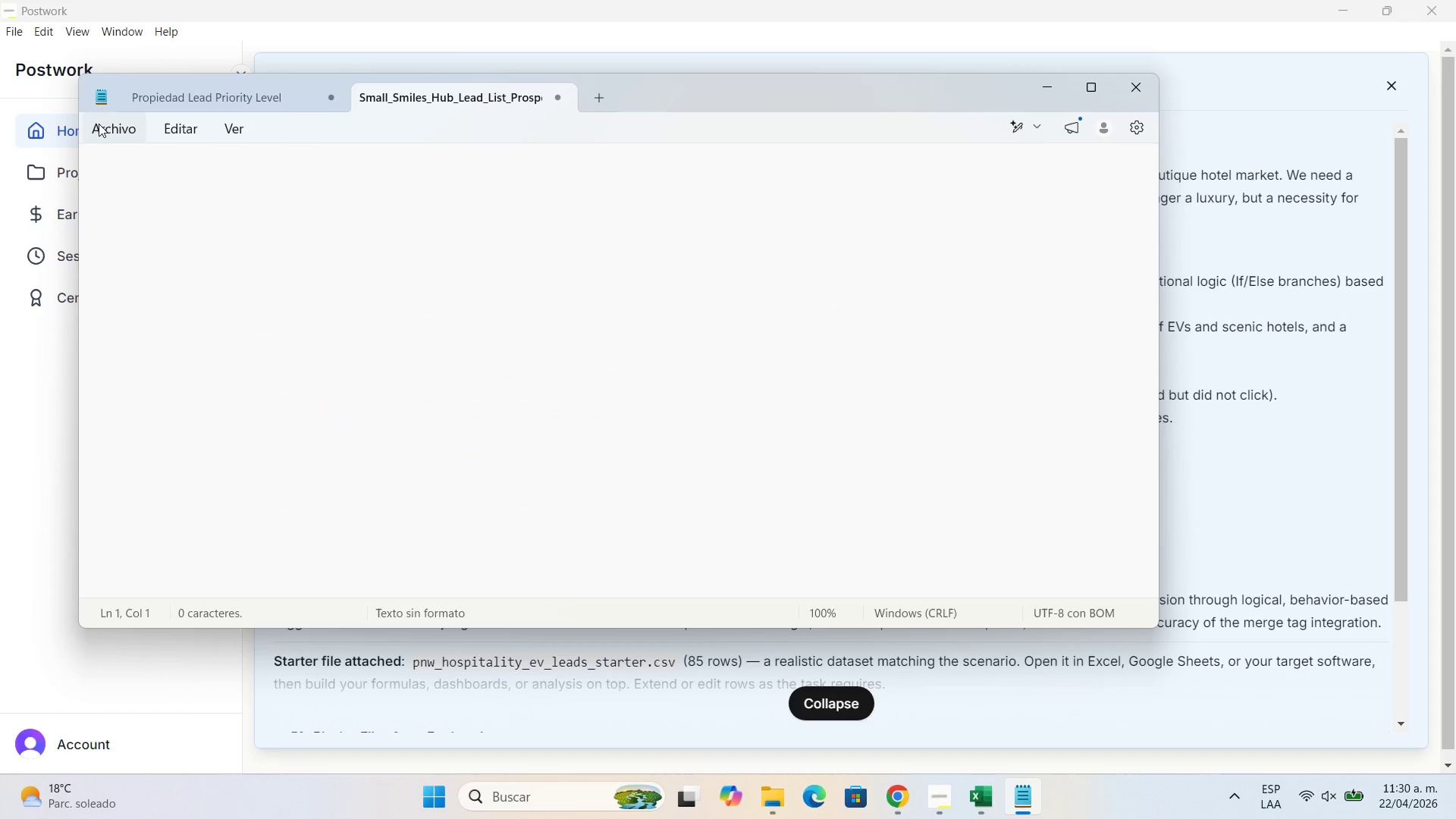 
key(Control+V)
 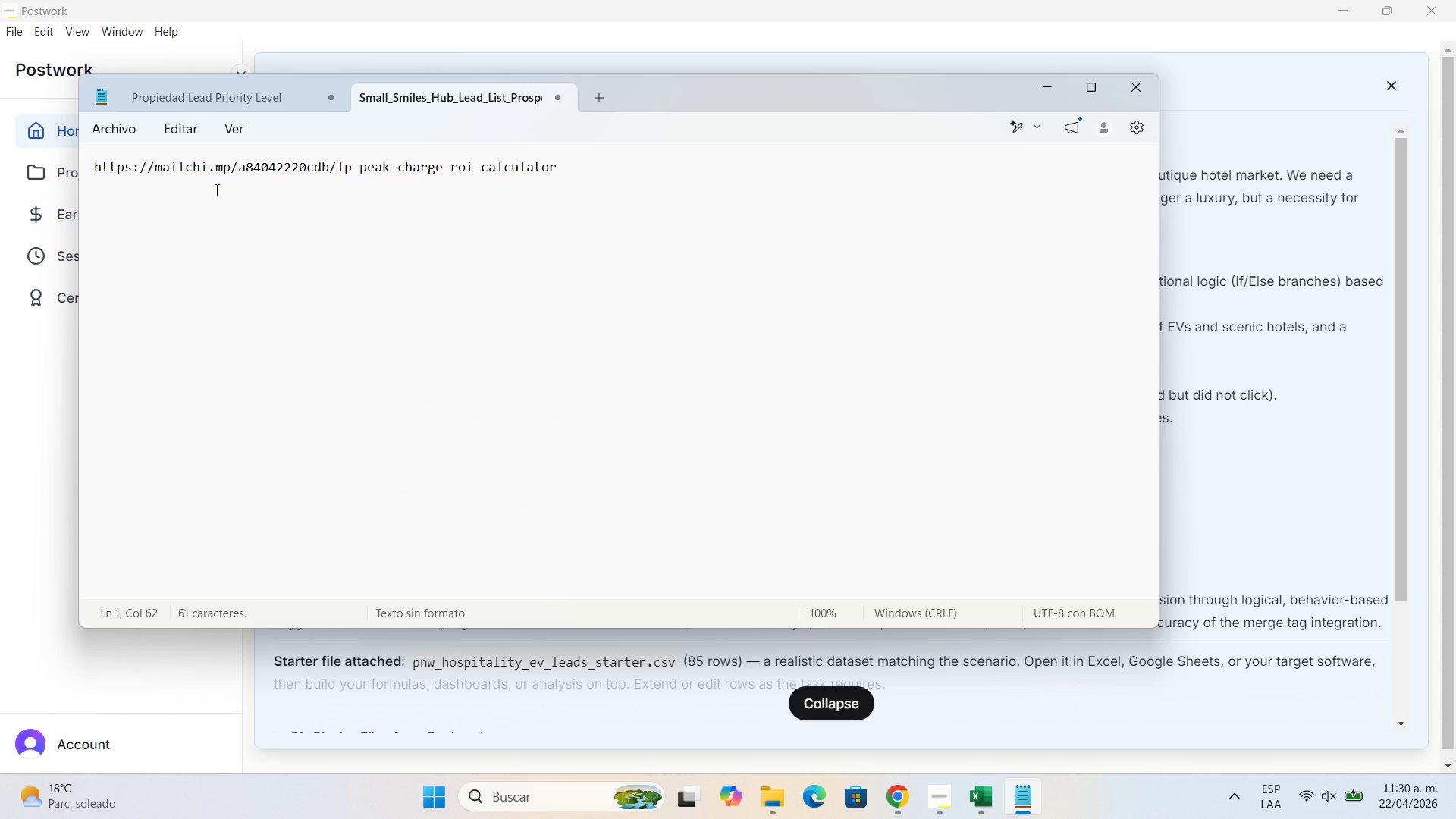 
key(Shift+Enter)
 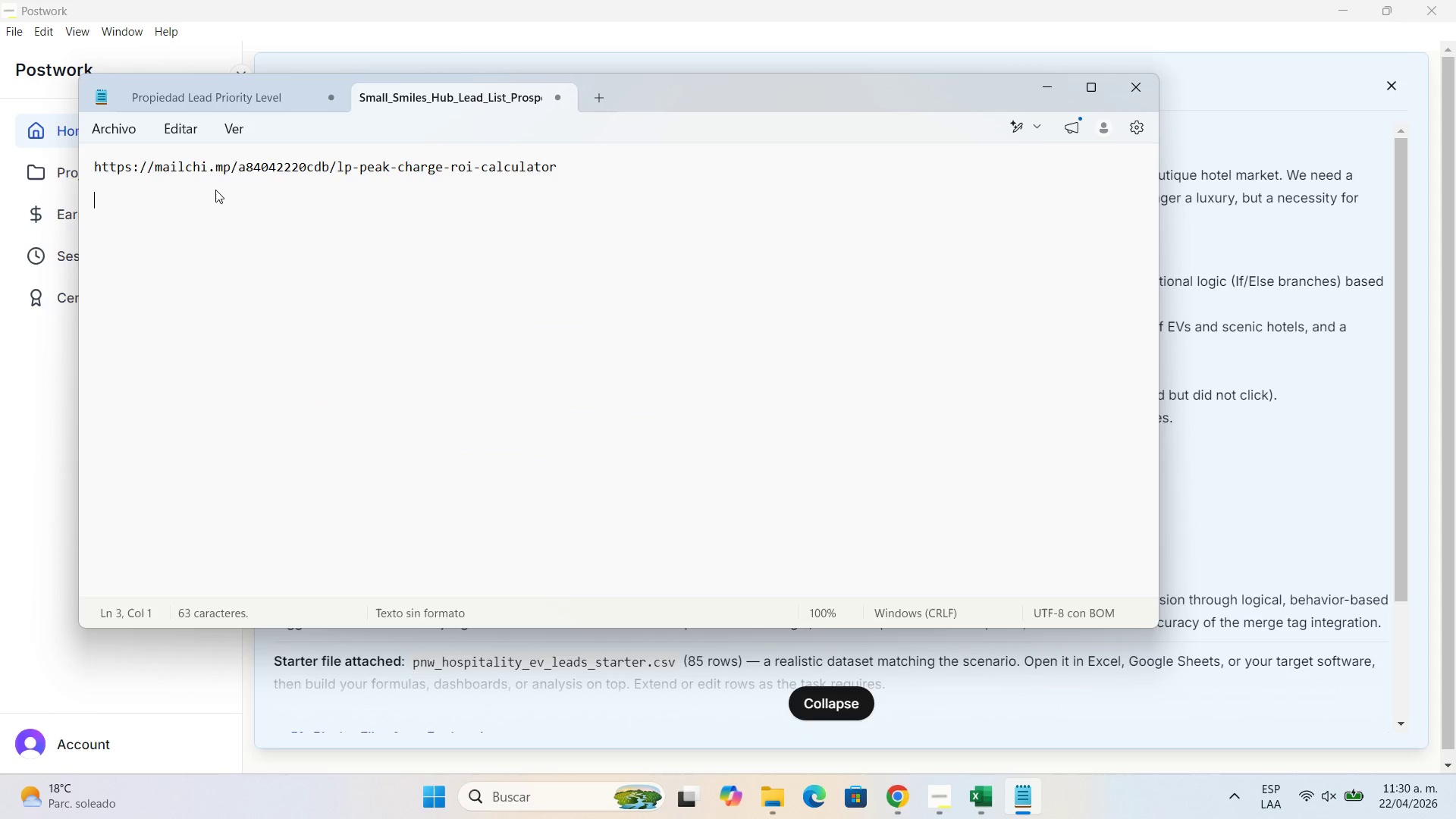 
key(Shift+Enter)
 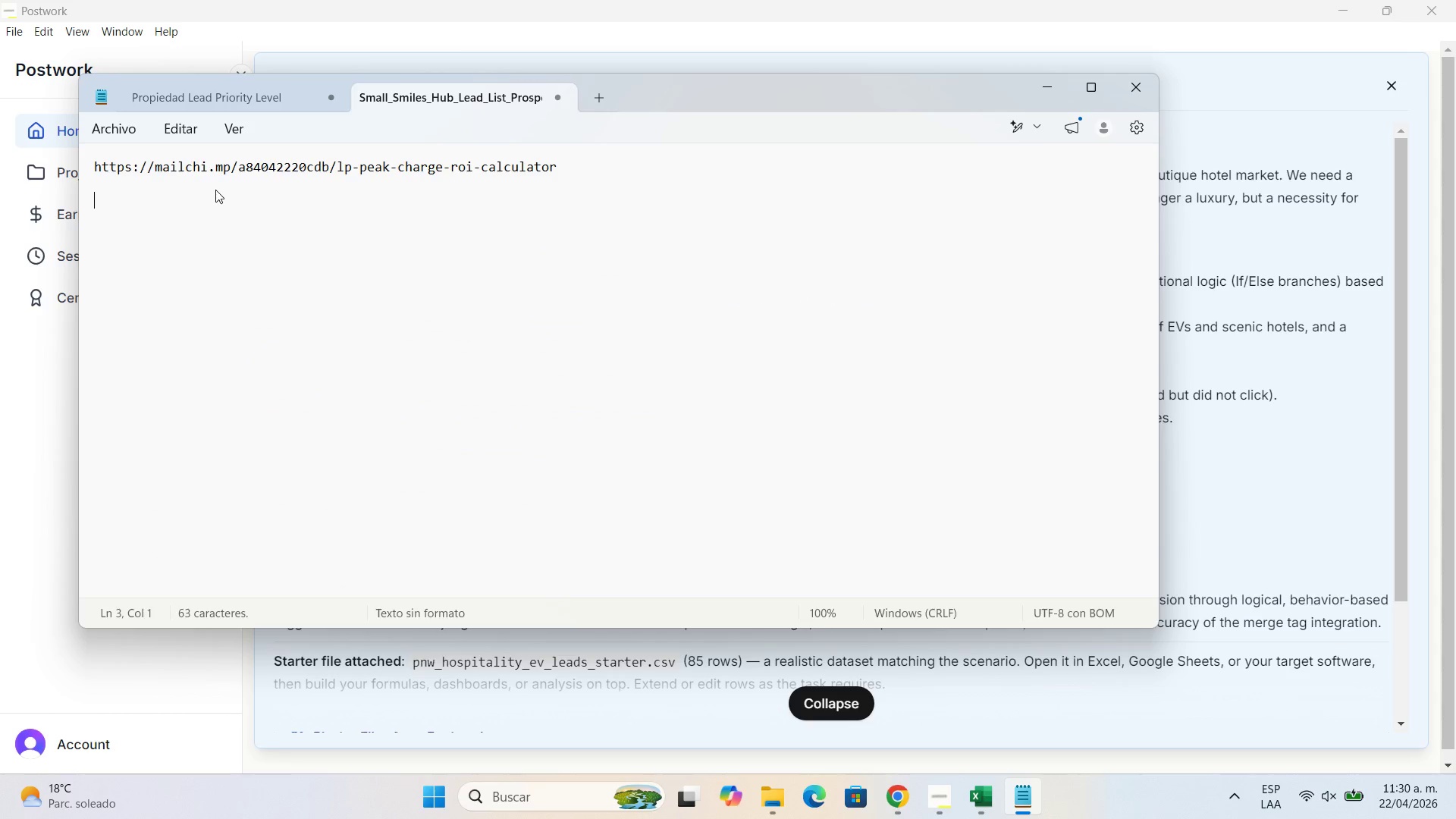 
type(Link landing page )
 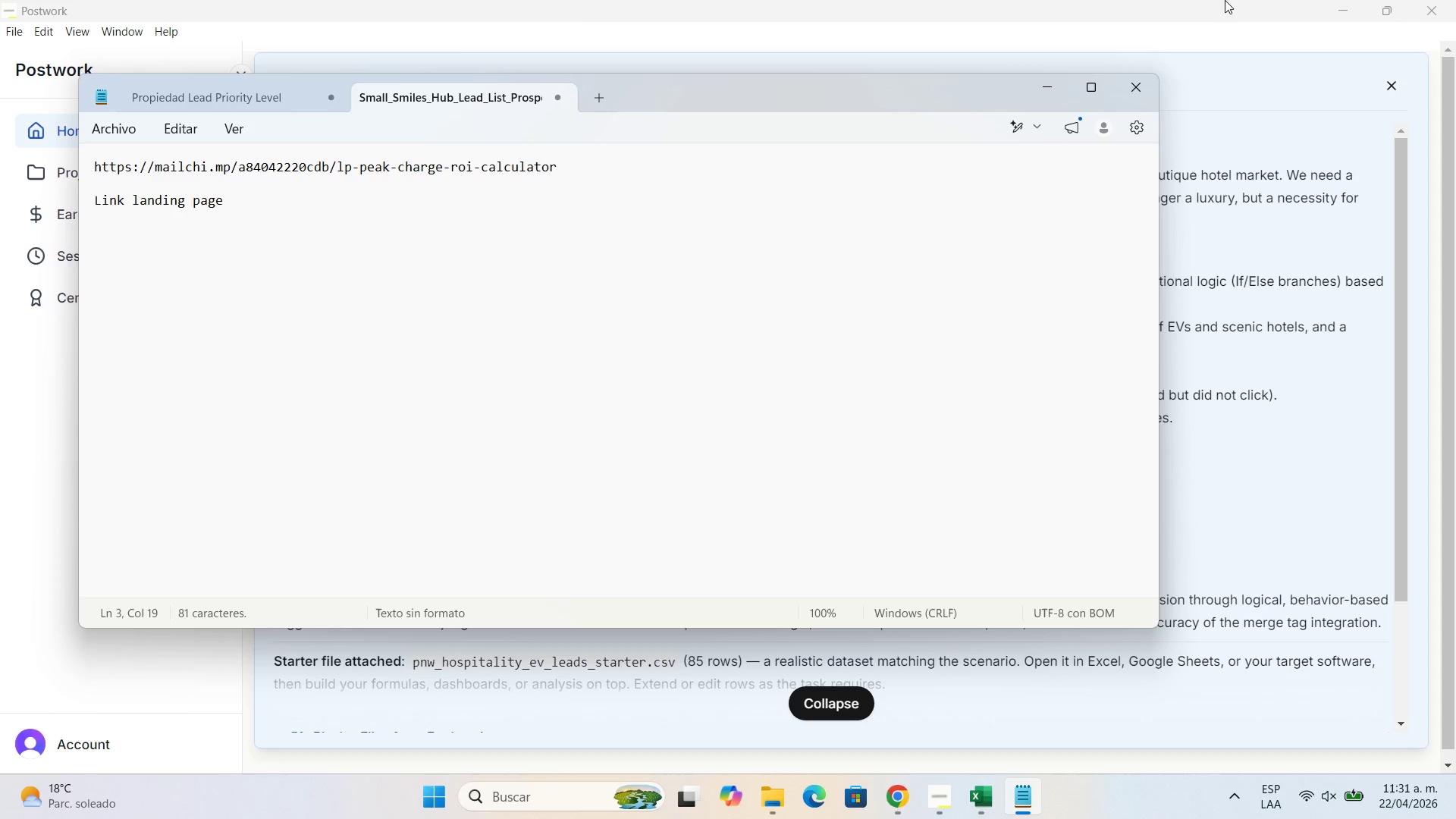 
wait(5.27)
 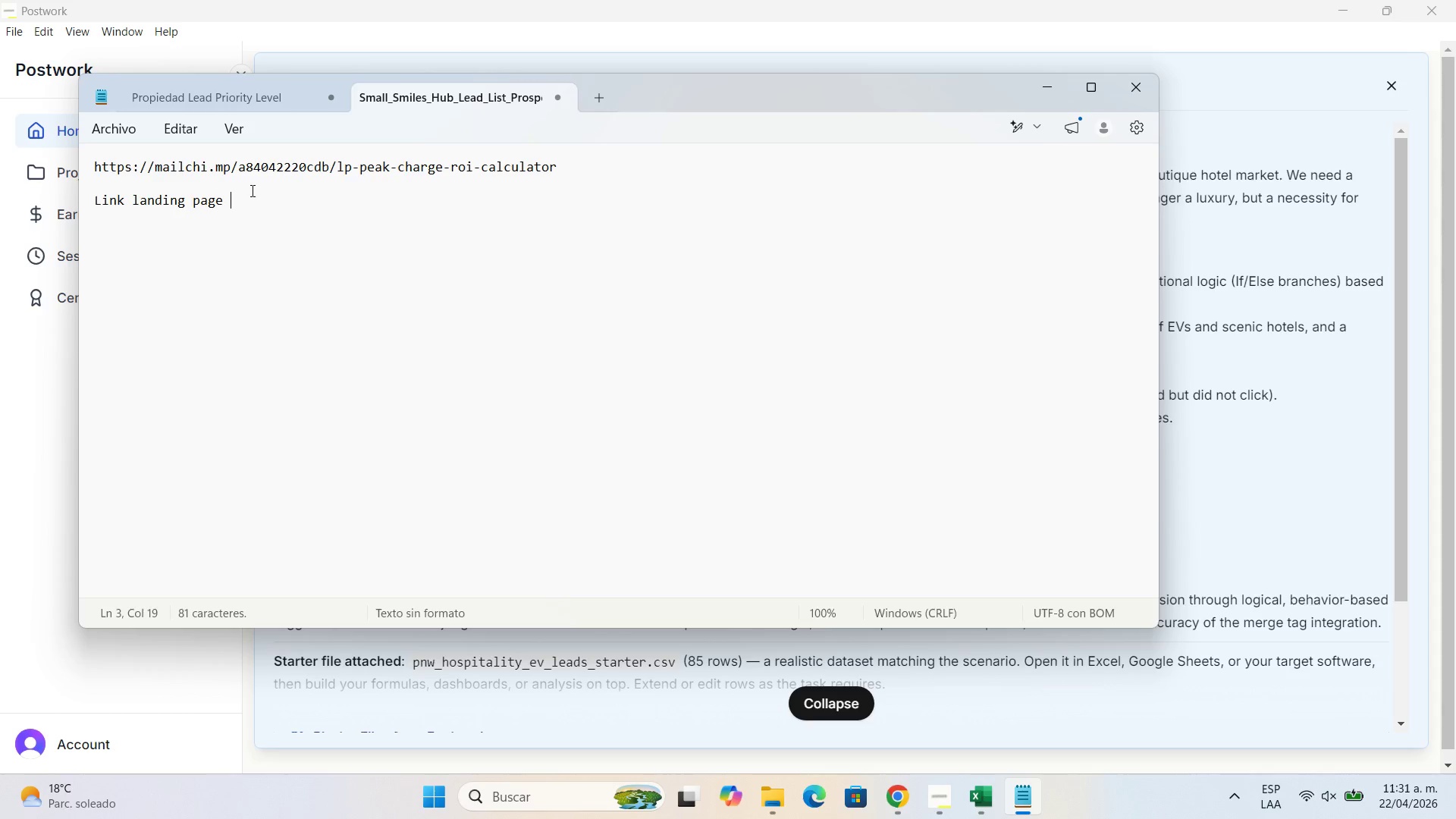 
left_click([1034, 92])